 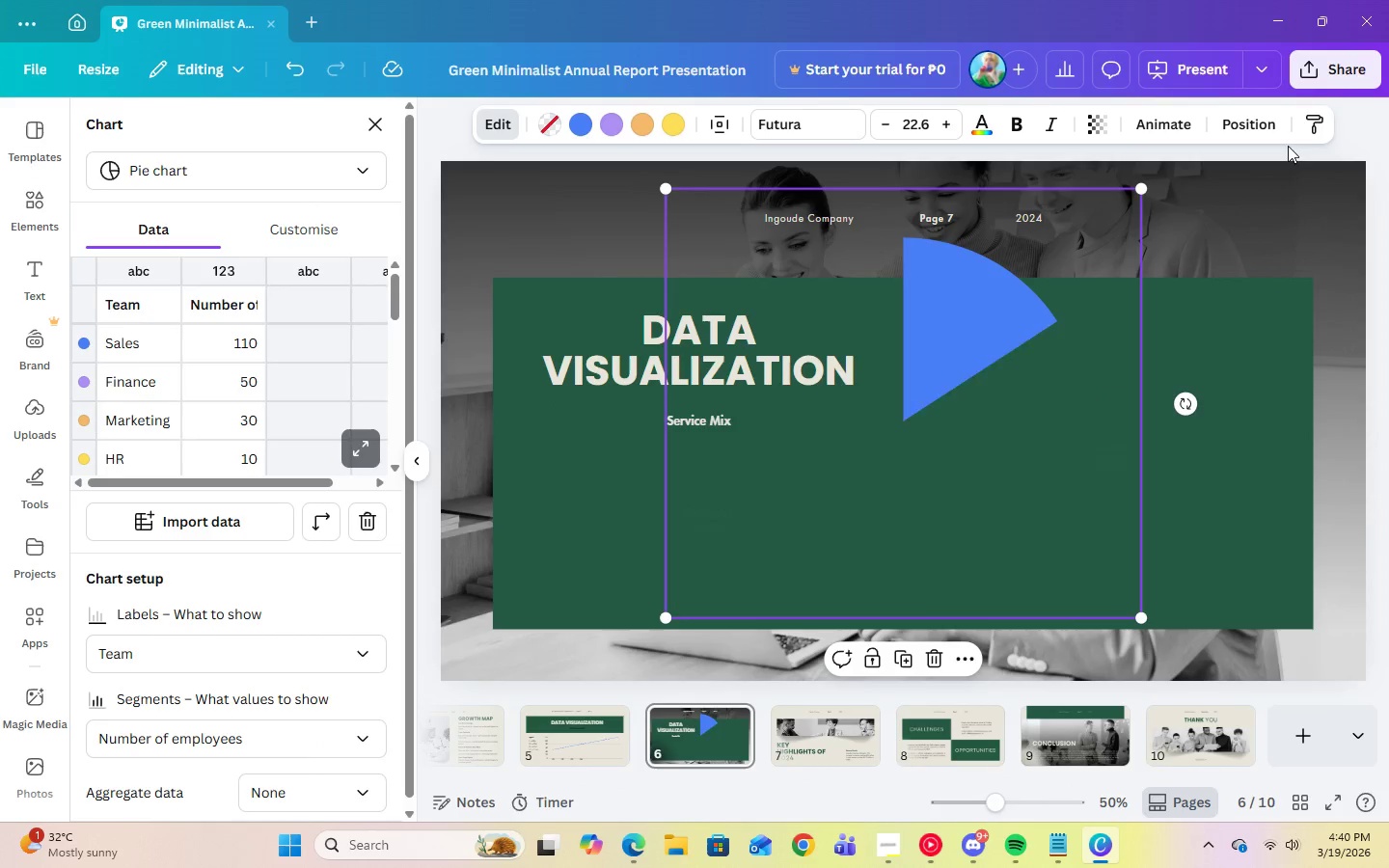 
left_click_drag(start_coordinate=[1148, 187], to_coordinate=[1089, 345])
 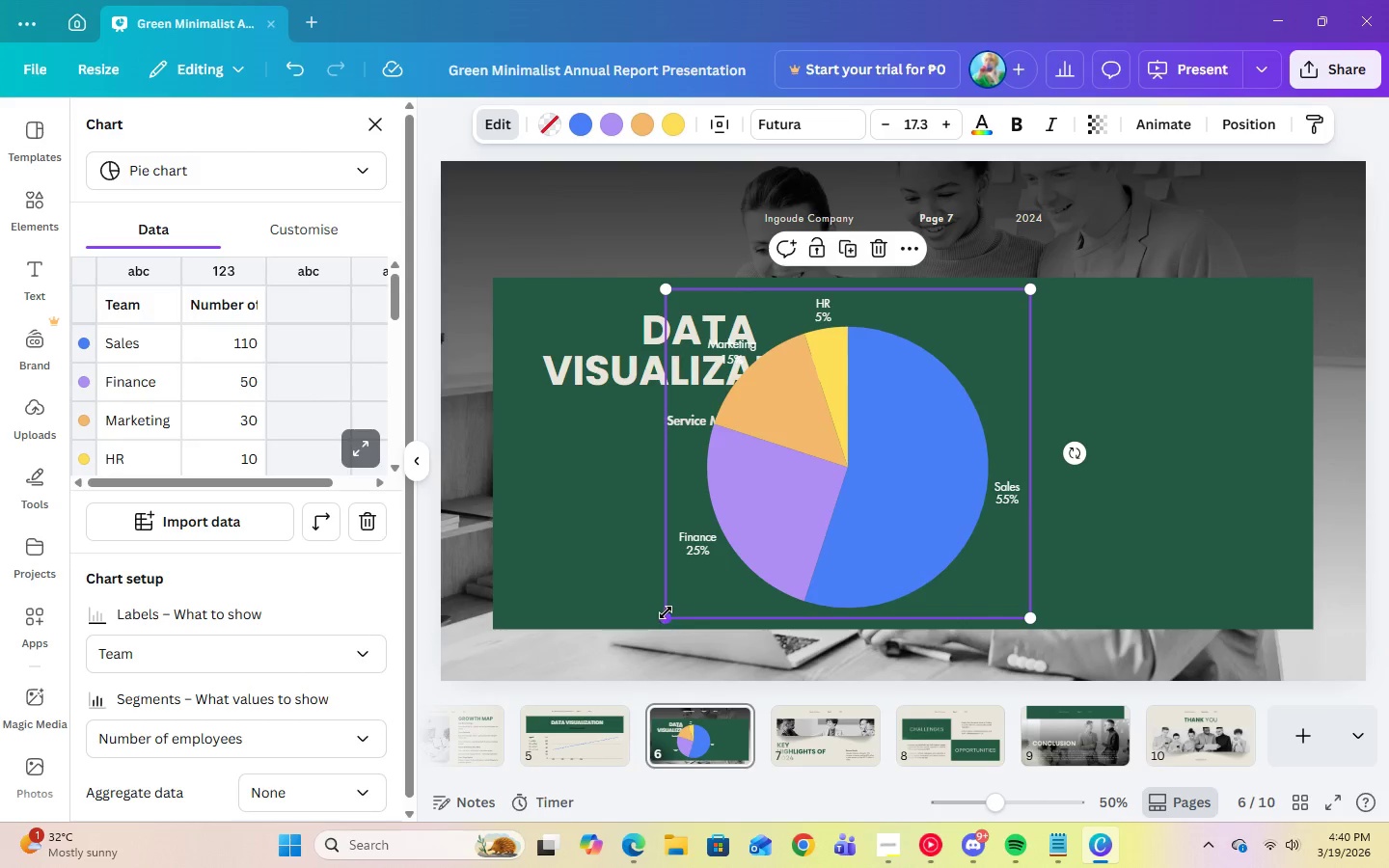 
left_click_drag(start_coordinate=[666, 613], to_coordinate=[674, 610])
 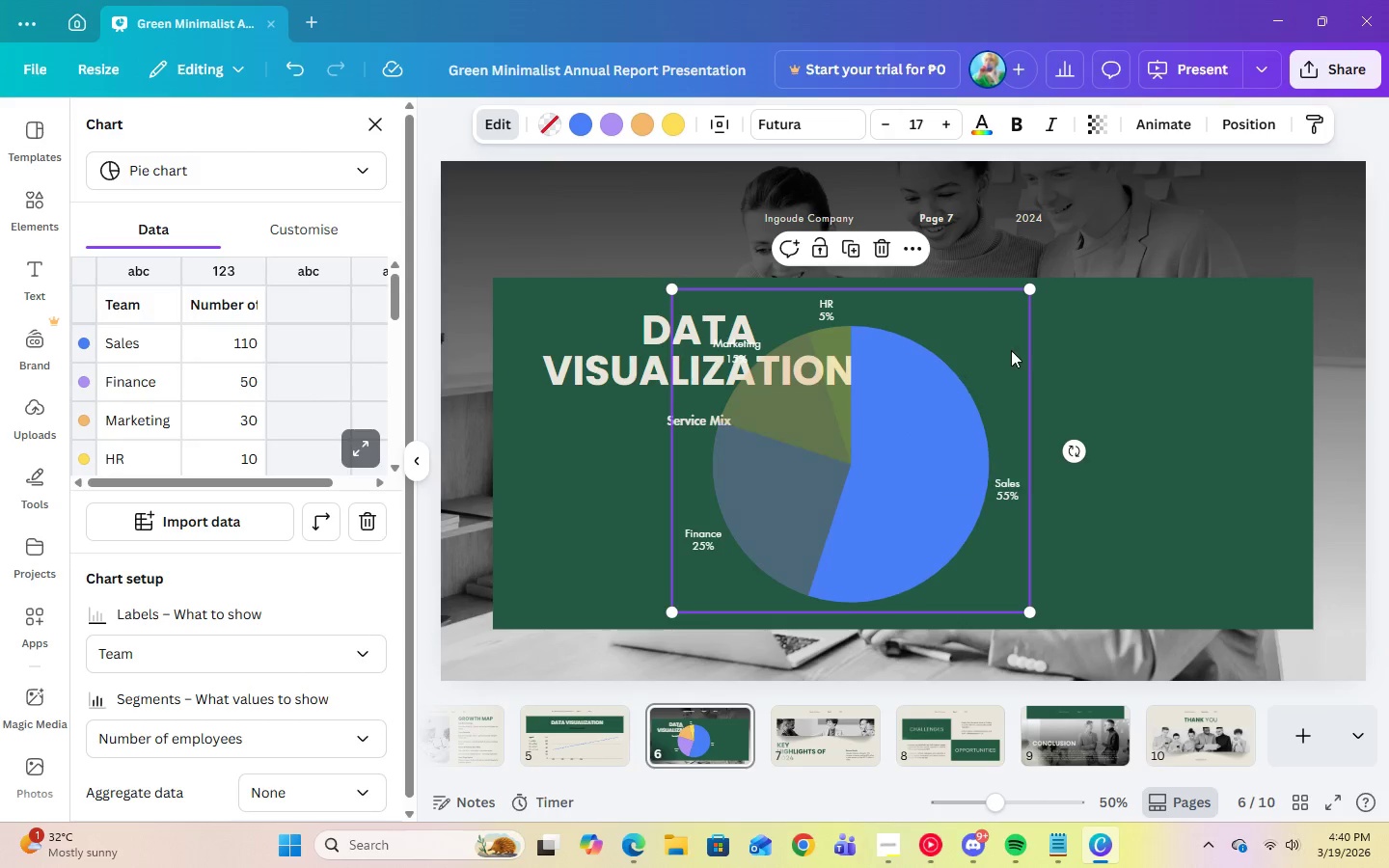 
left_click_drag(start_coordinate=[997, 339], to_coordinate=[1212, 338])
 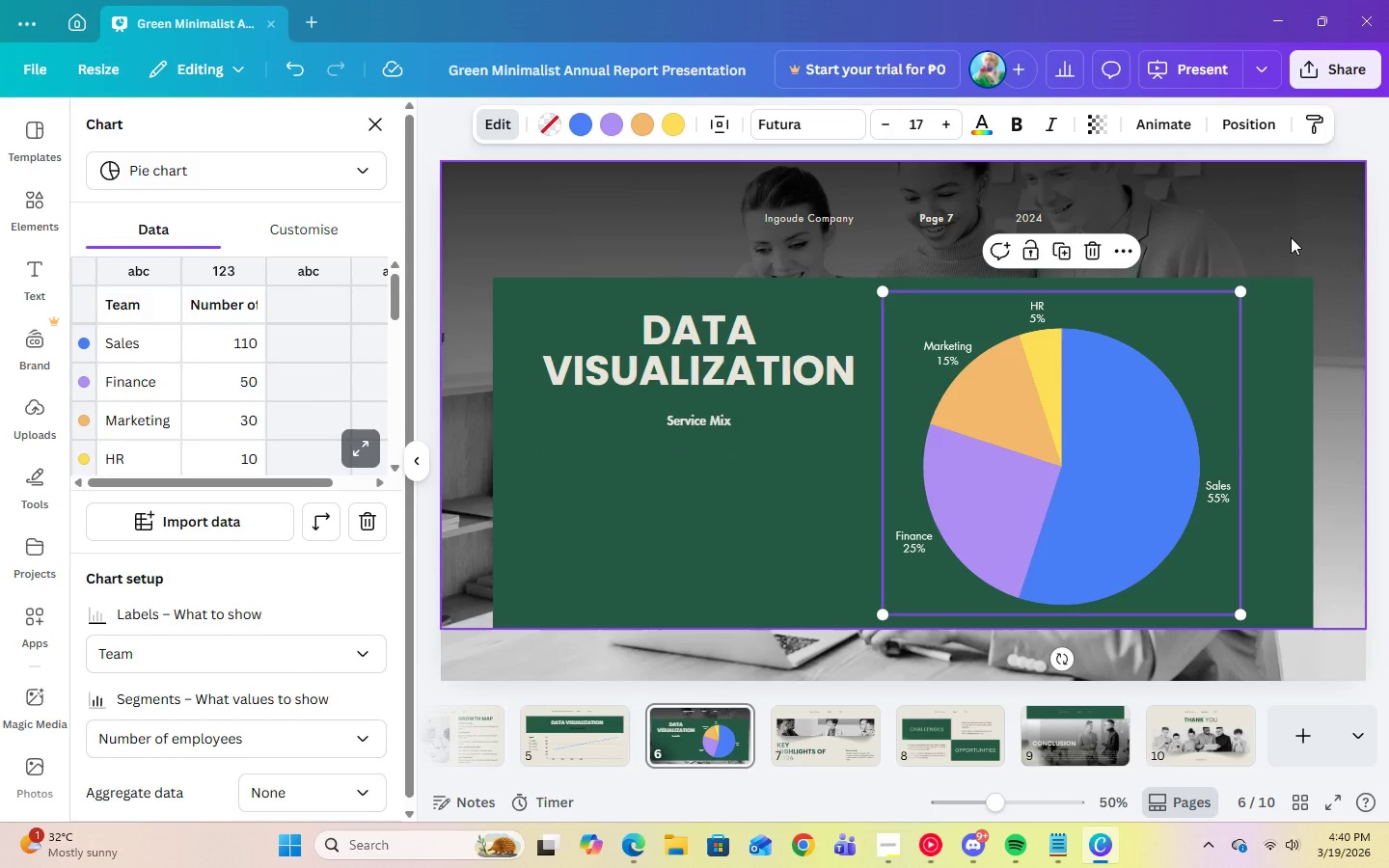 
left_click([1291, 237])
 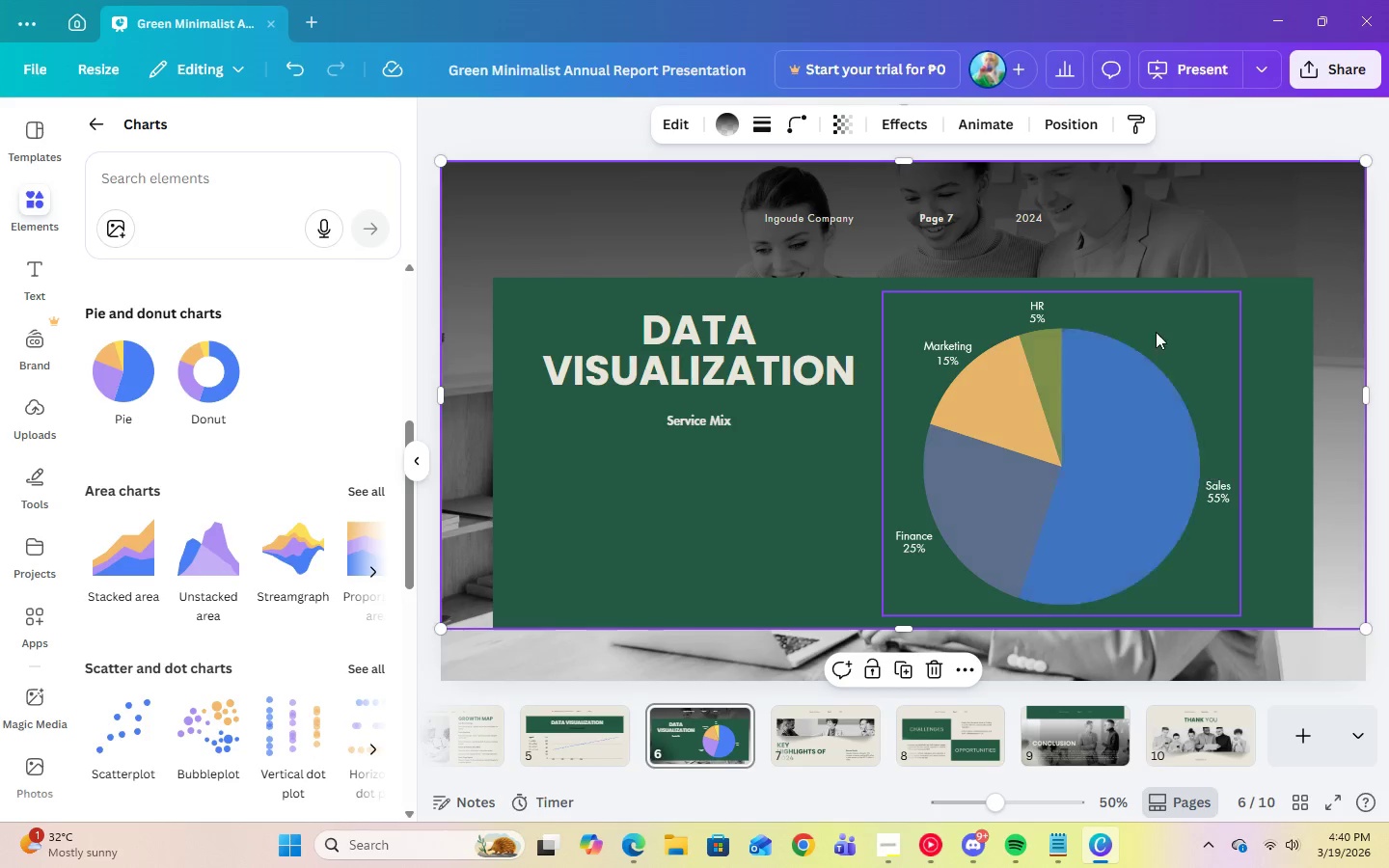 
left_click([1165, 325])
 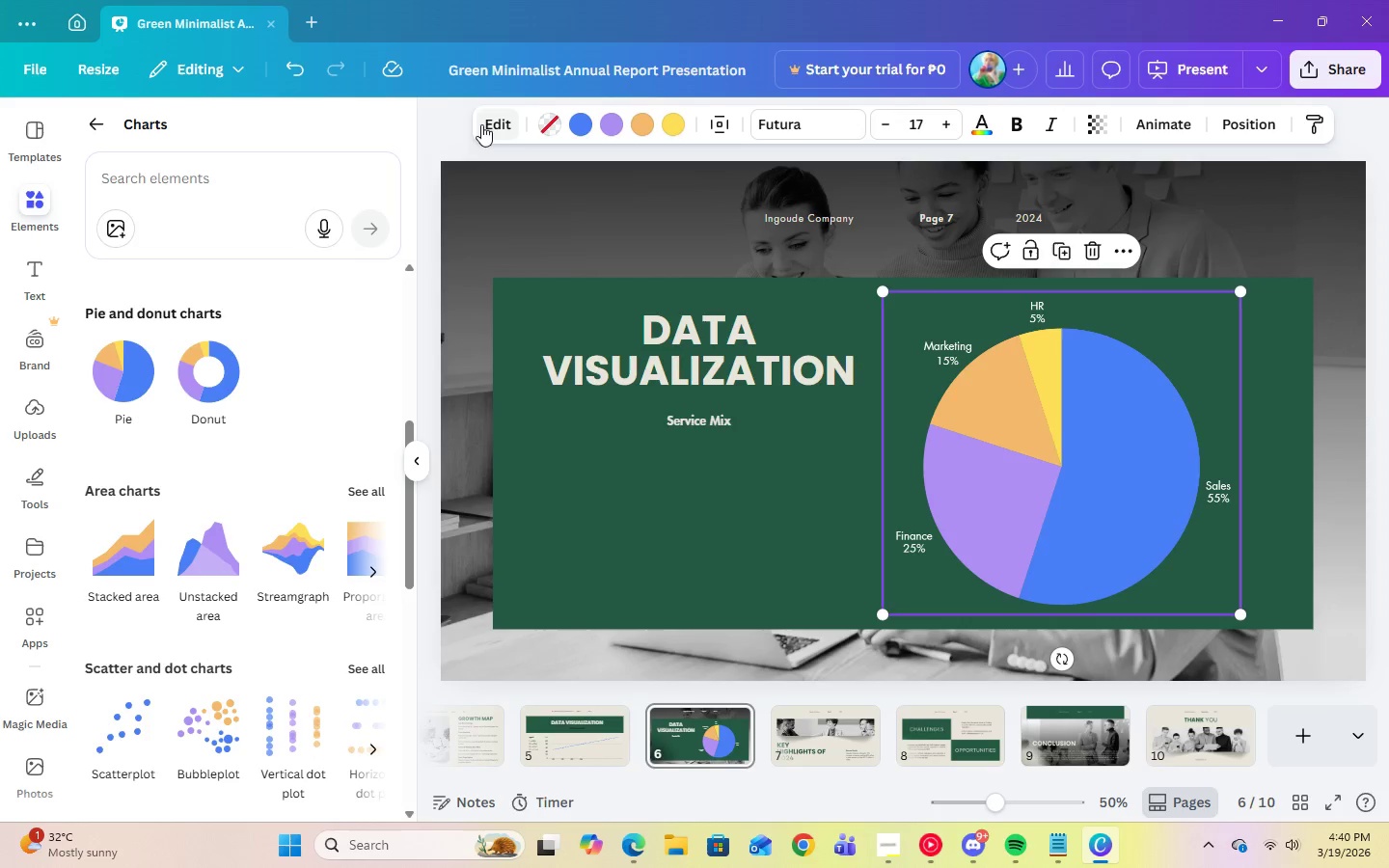 
left_click([493, 127])
 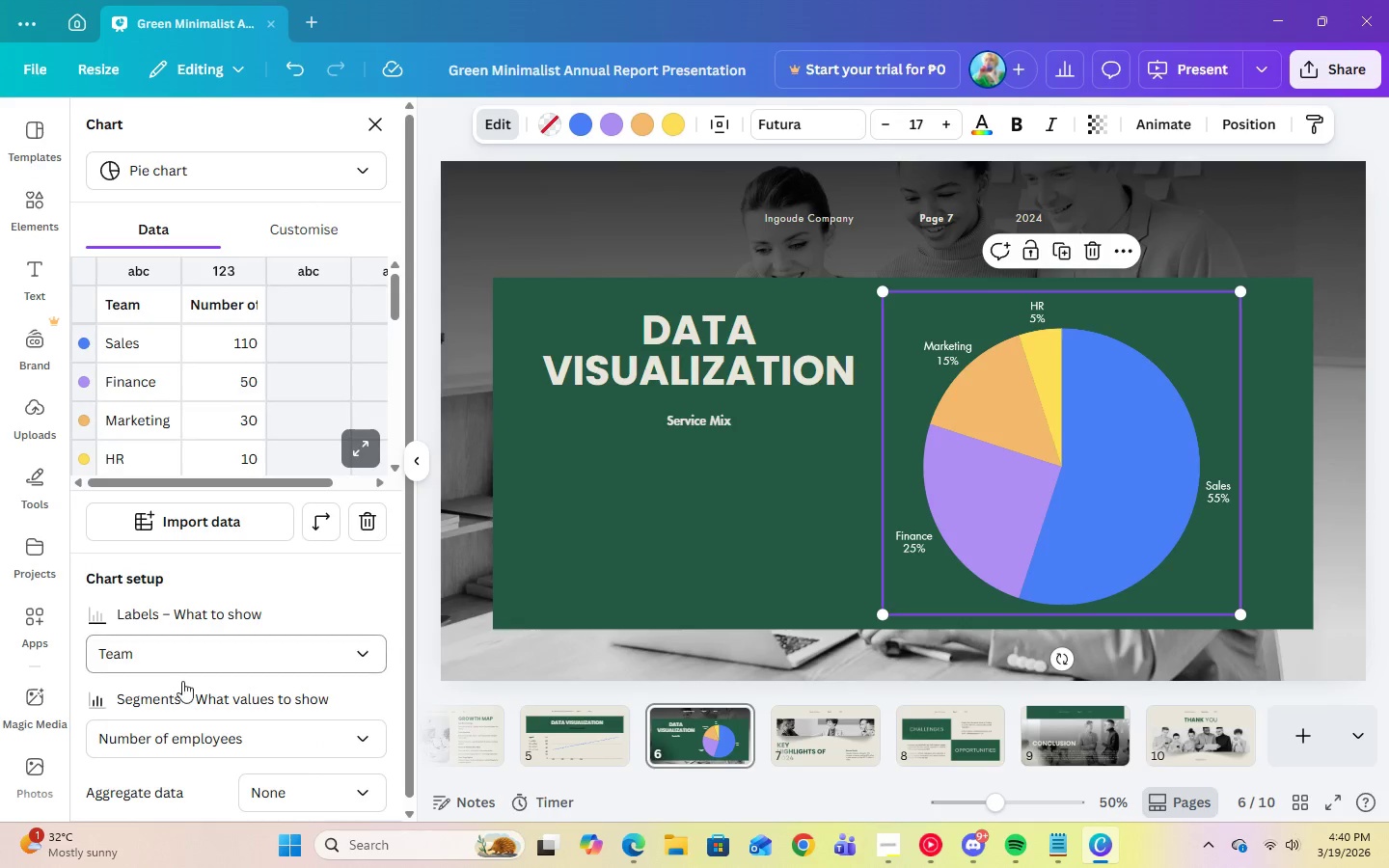 
mouse_move([1133, 762])
 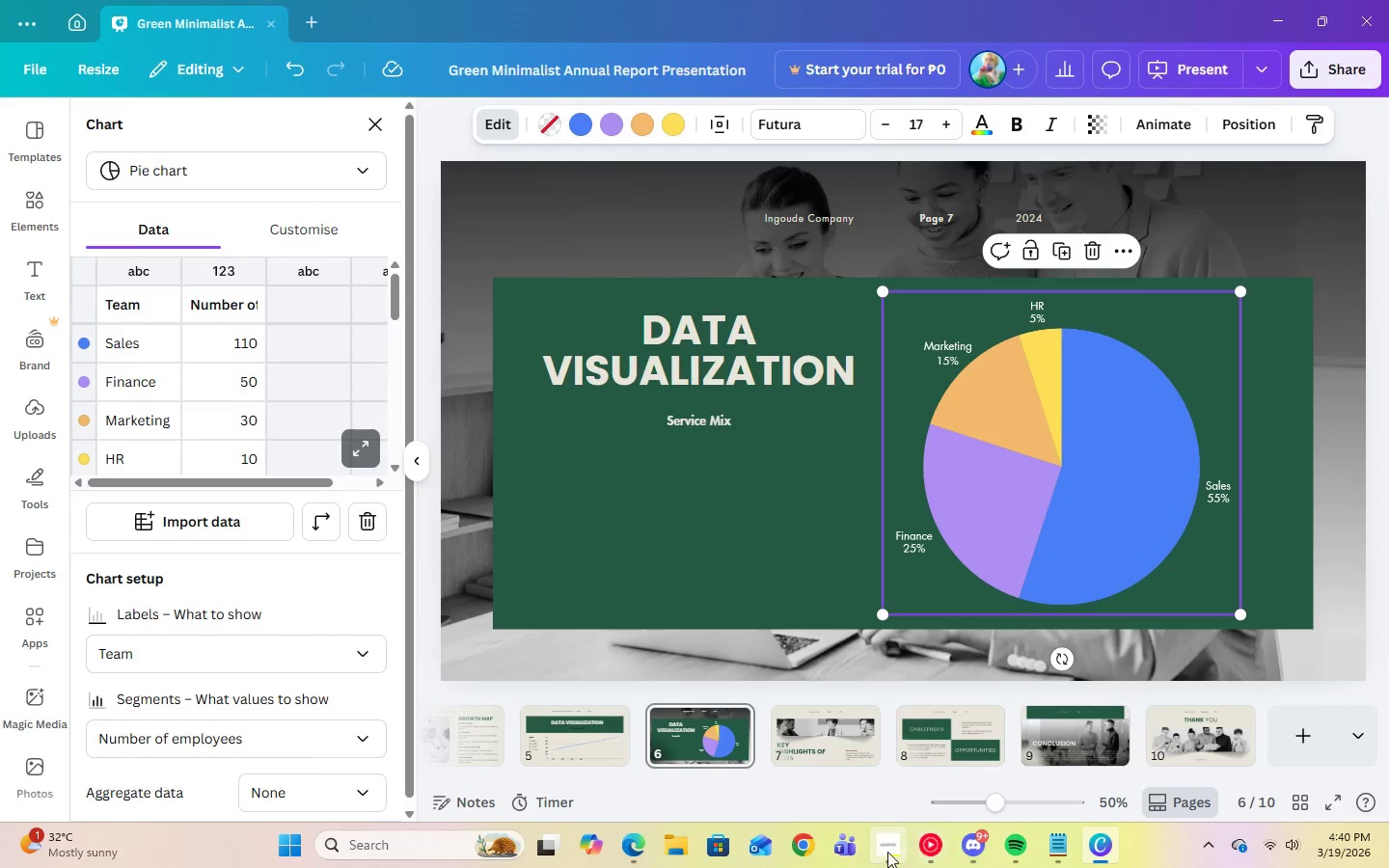 
left_click([887, 852])